 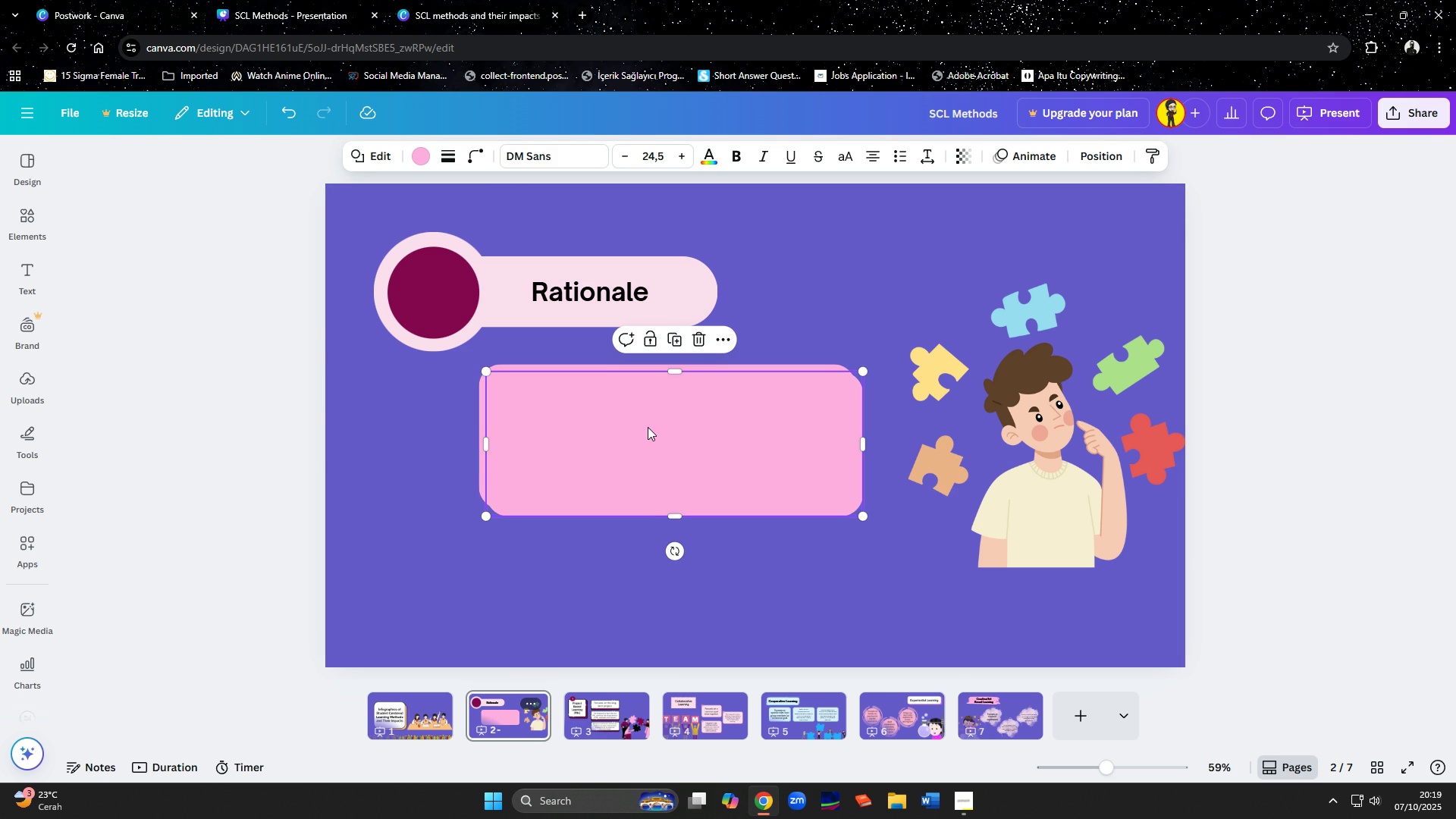 
left_click([479, 452])
 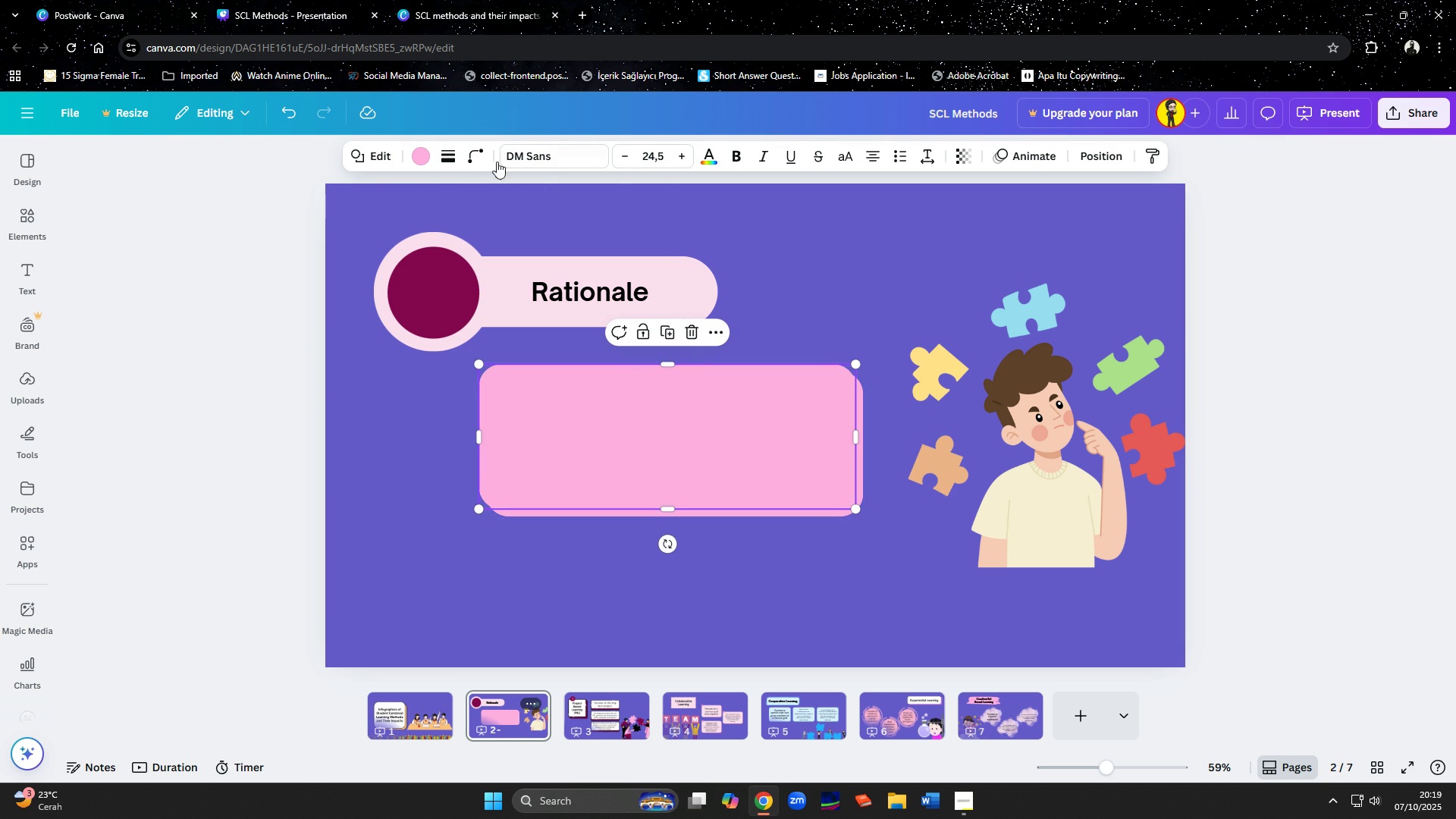 
left_click([416, 158])
 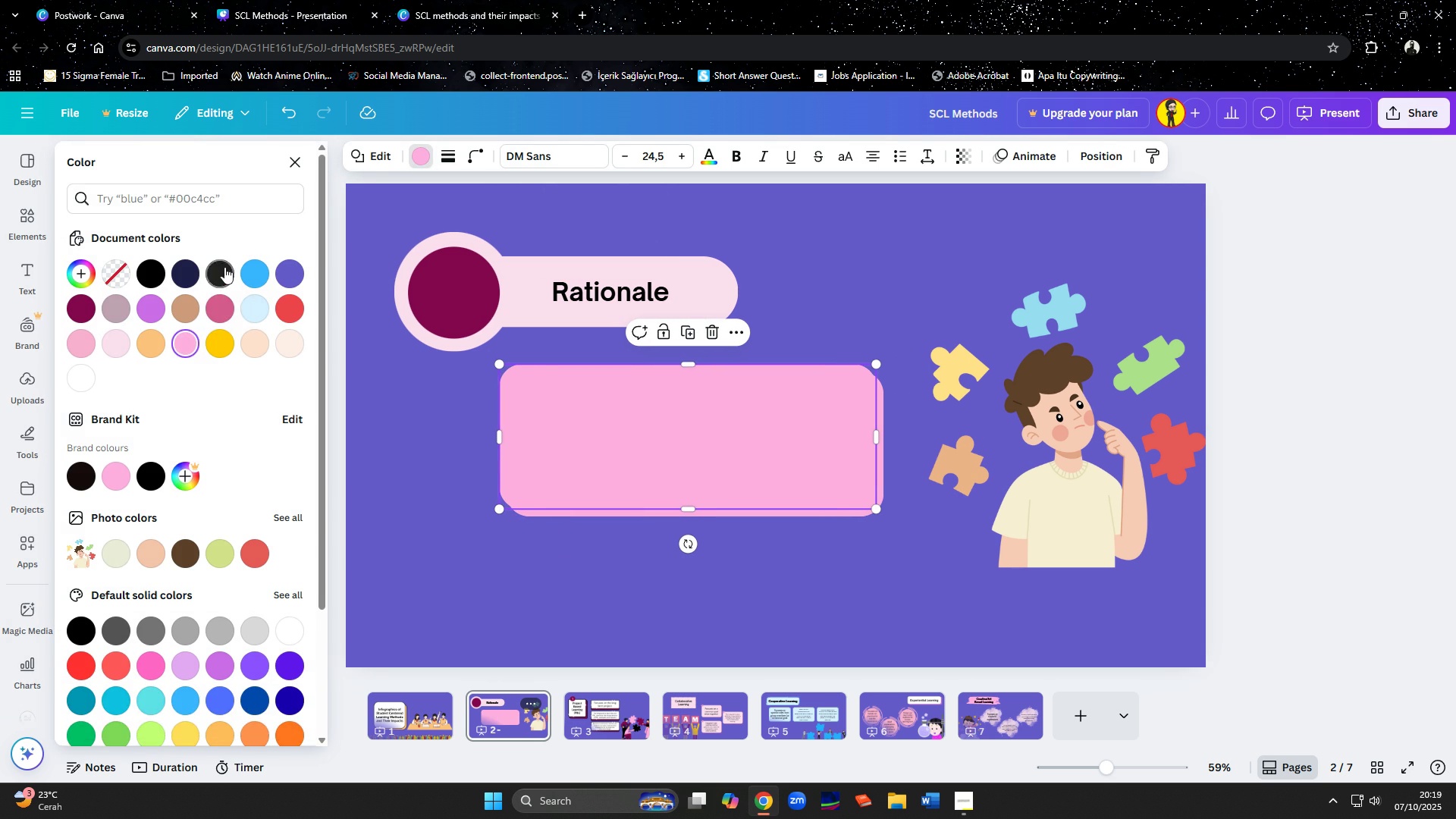 
left_click([218, 267])
 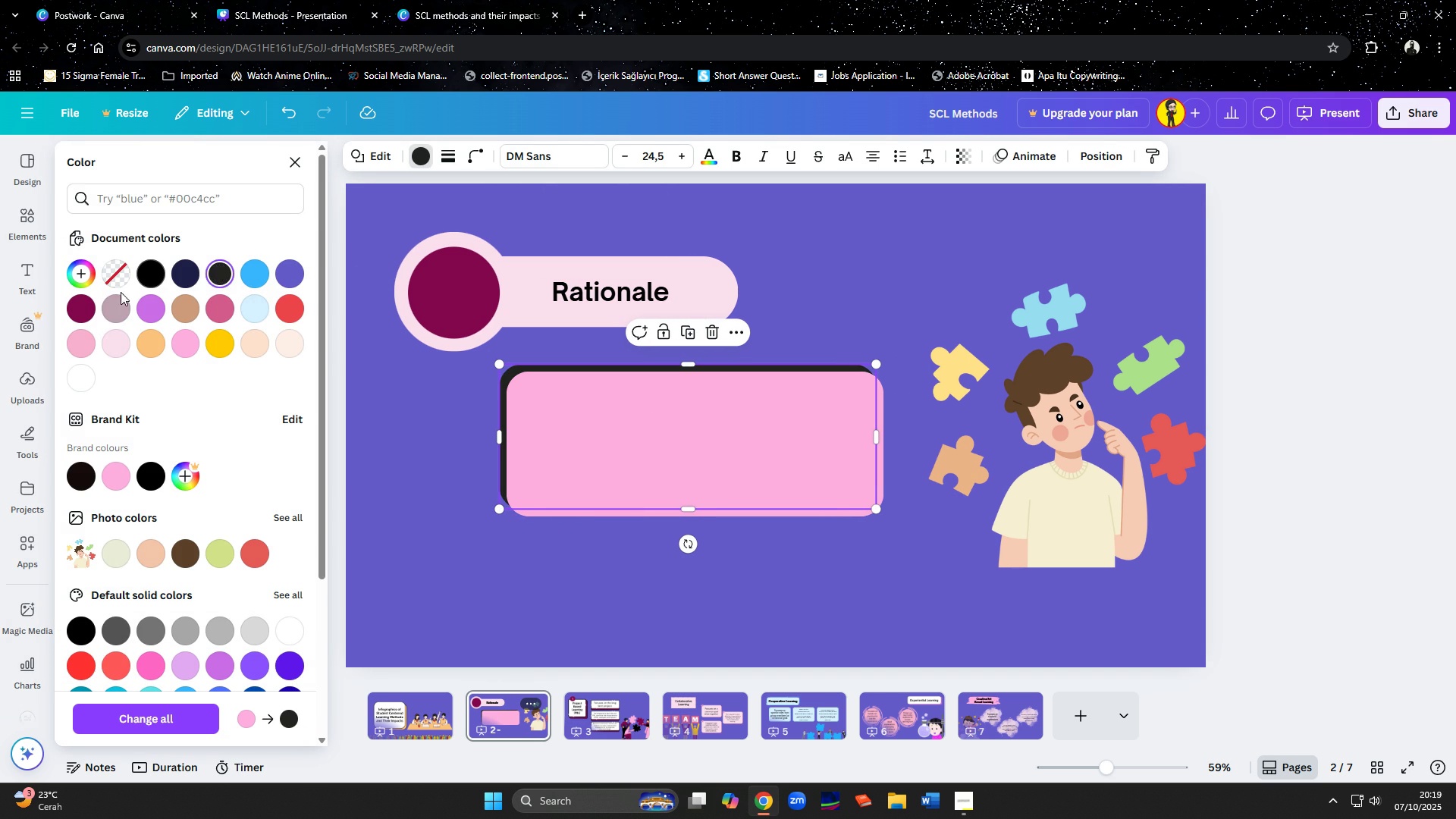 
left_click([84, 306])
 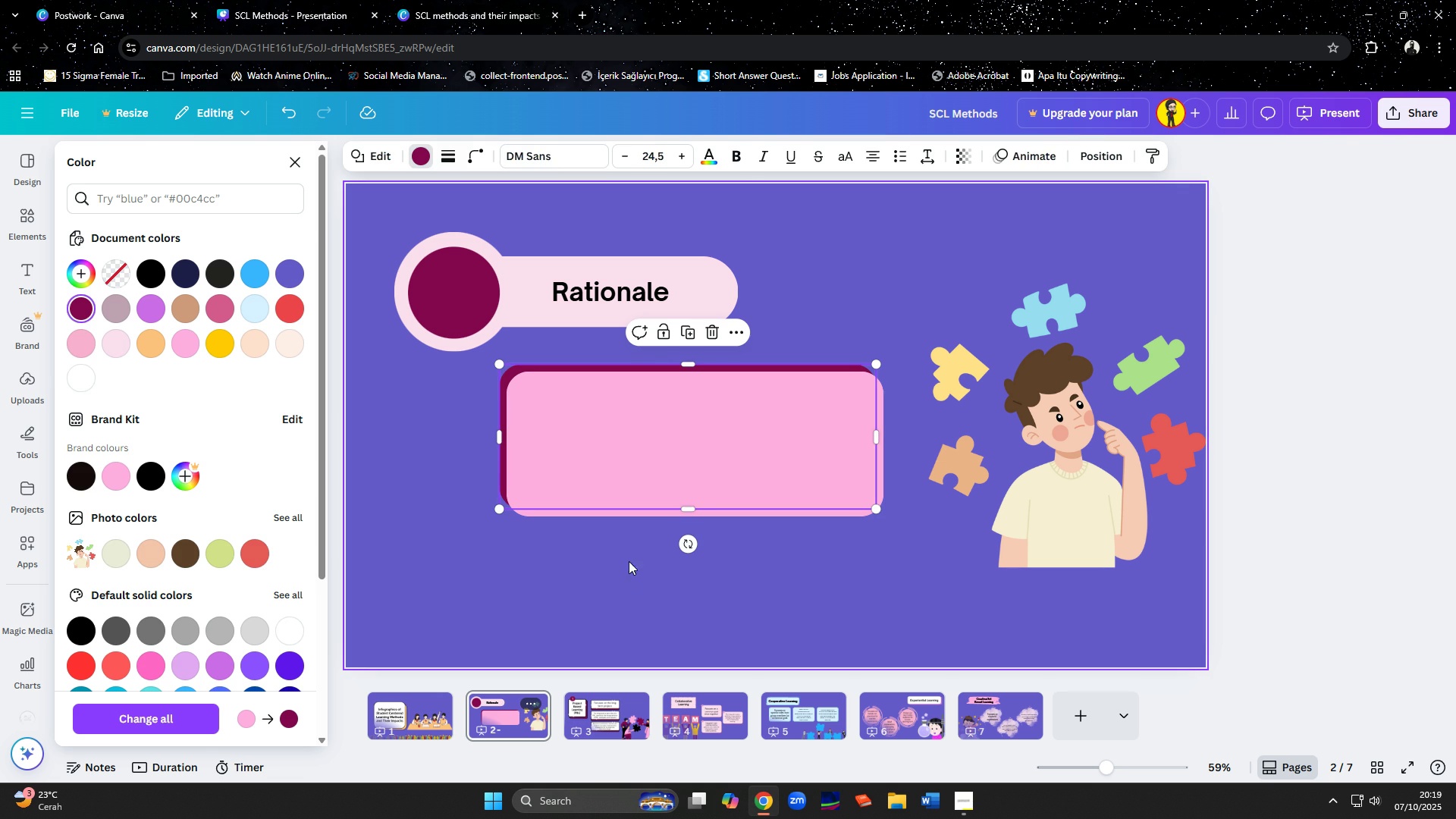 
left_click([623, 582])
 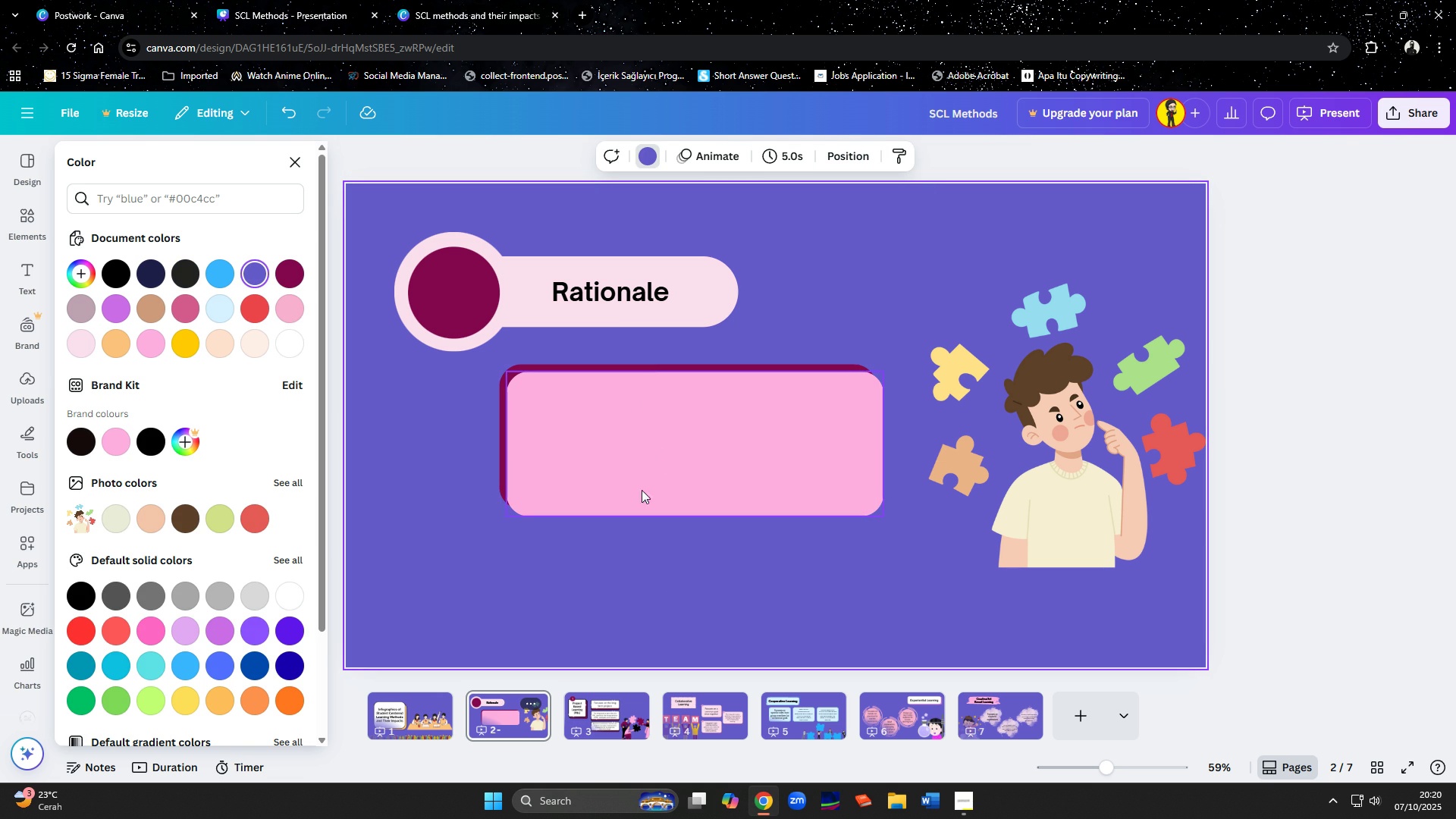 
left_click([600, 708])
 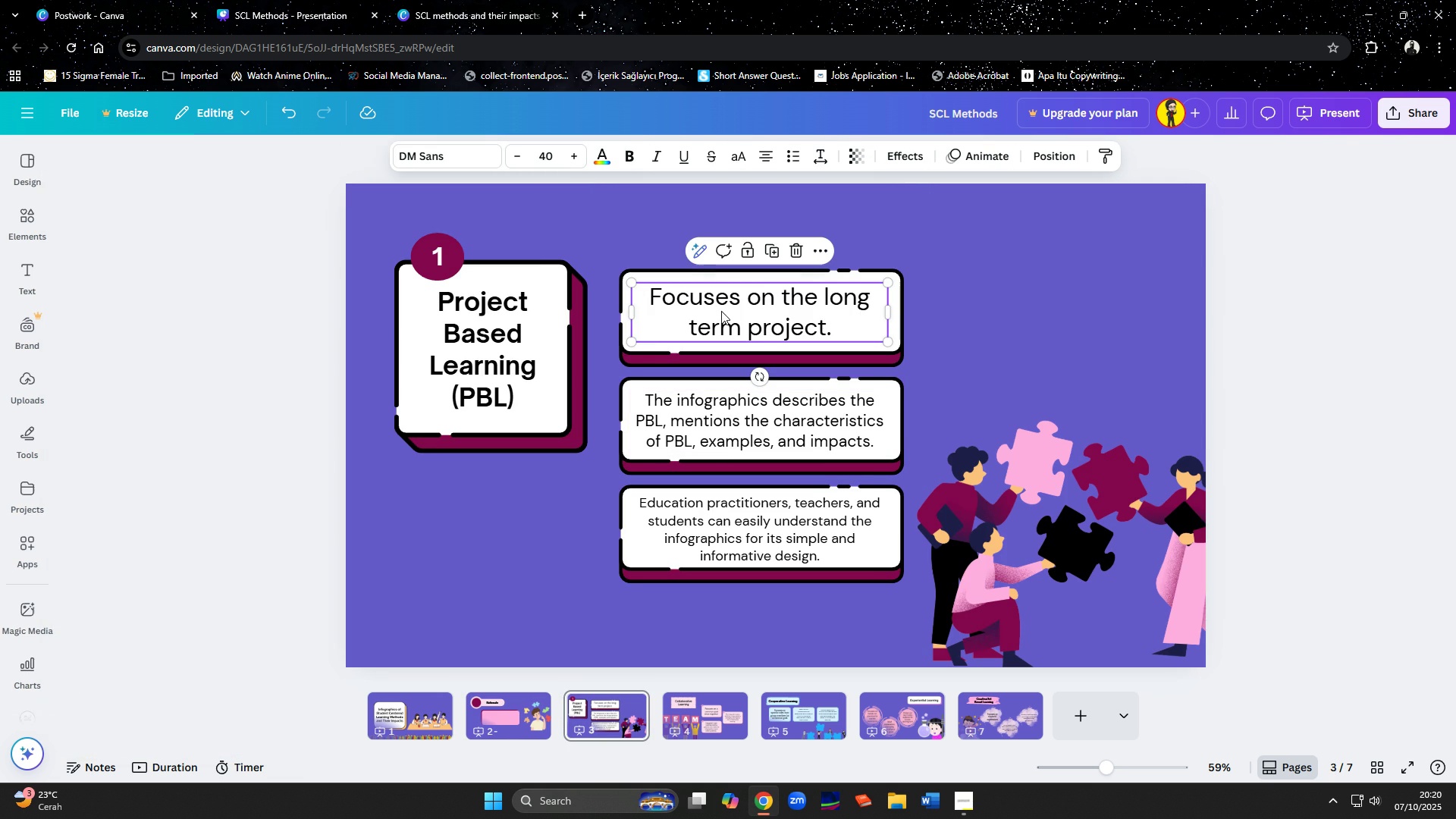 
left_click([721, 311])